 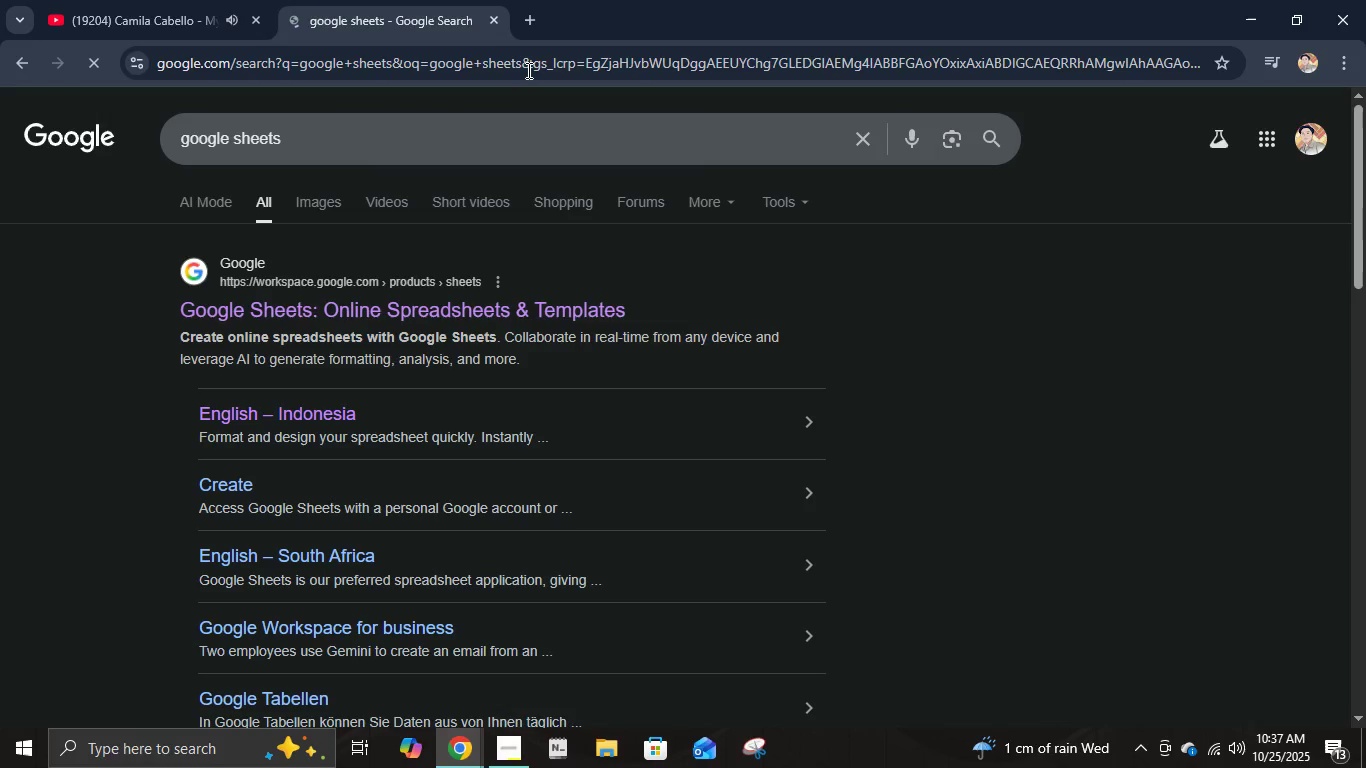 
left_click([425, 289])
 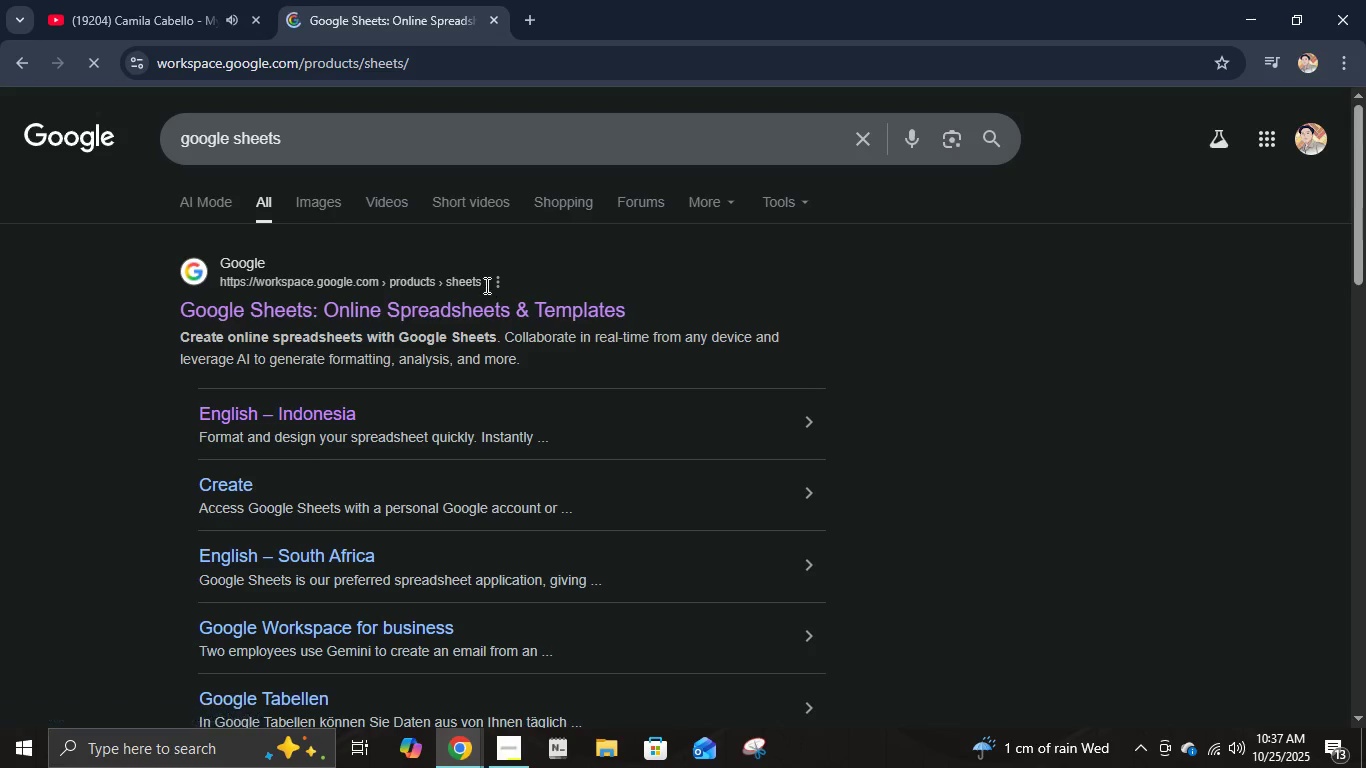 
mouse_move([417, 338])
 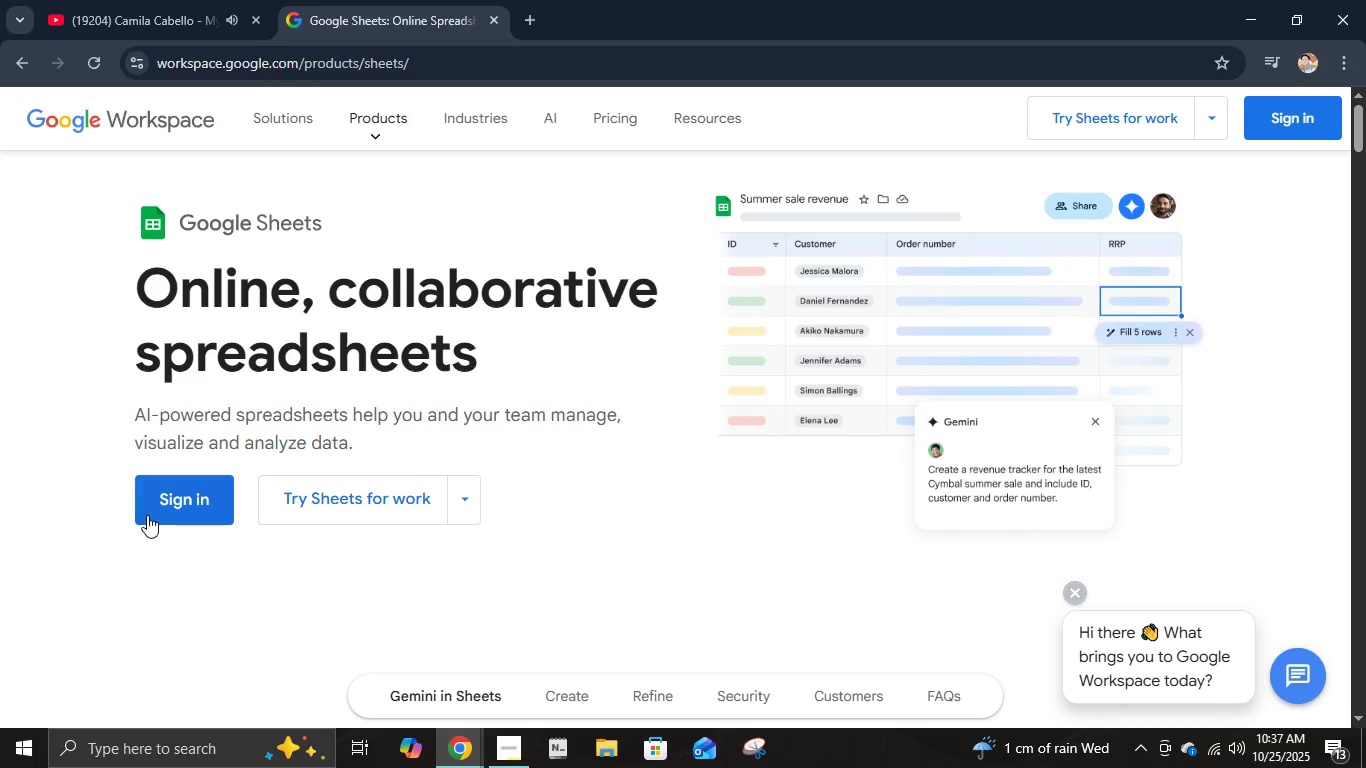 
left_click([148, 514])
 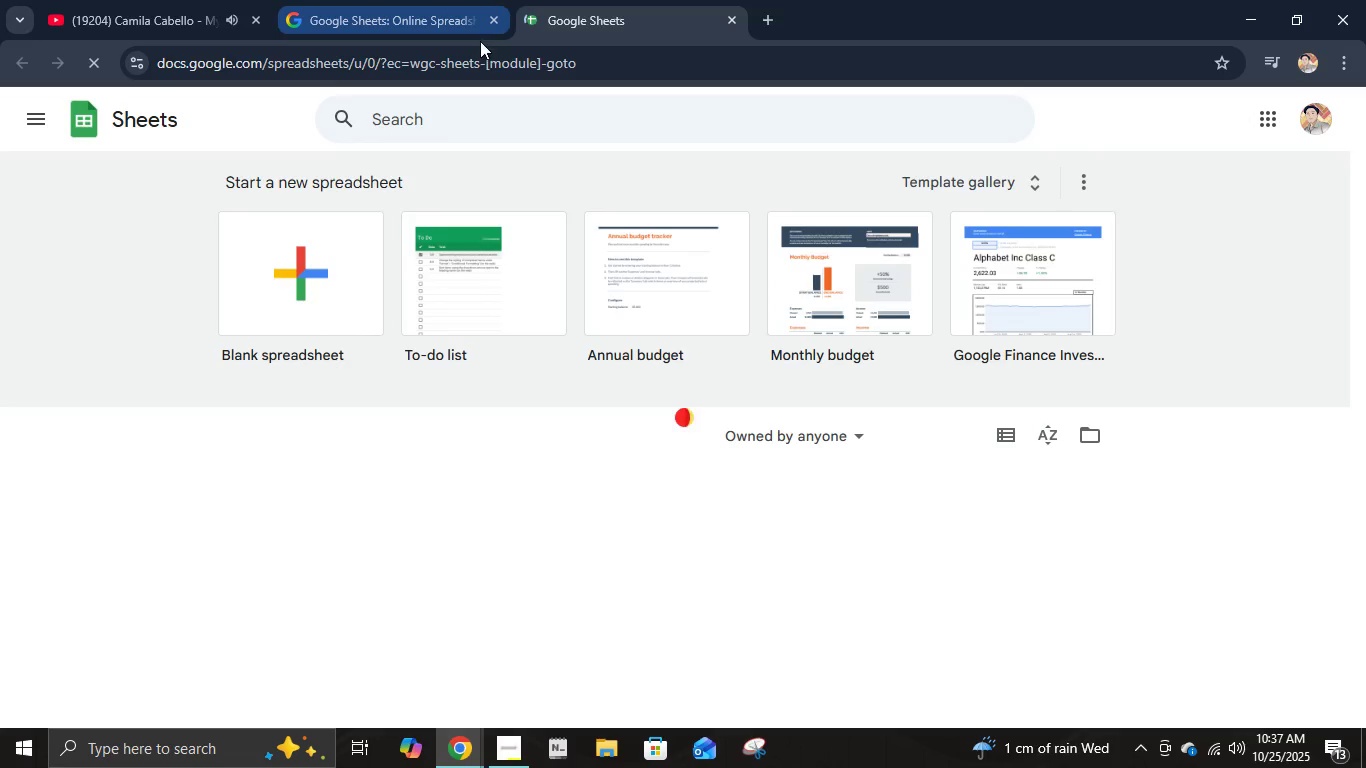 
left_click([501, 21])
 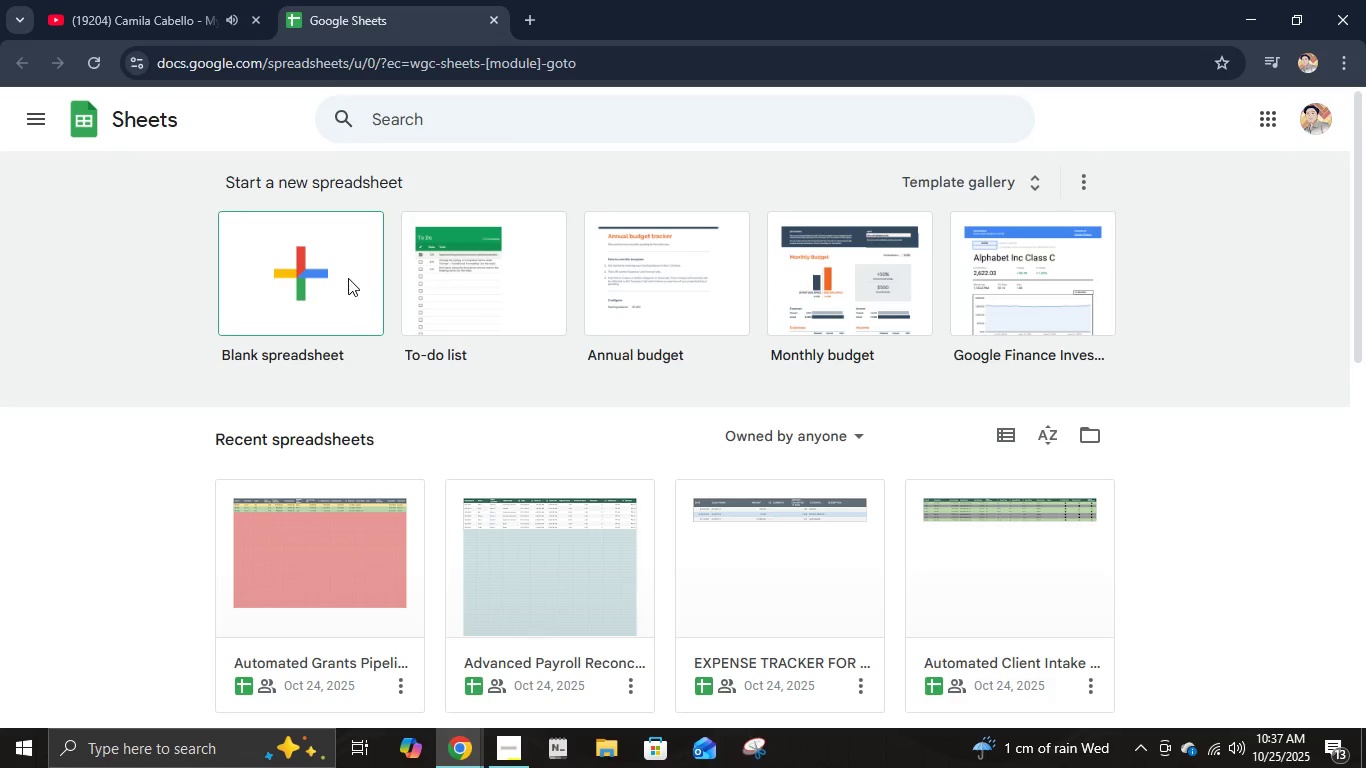 
left_click([348, 278])
 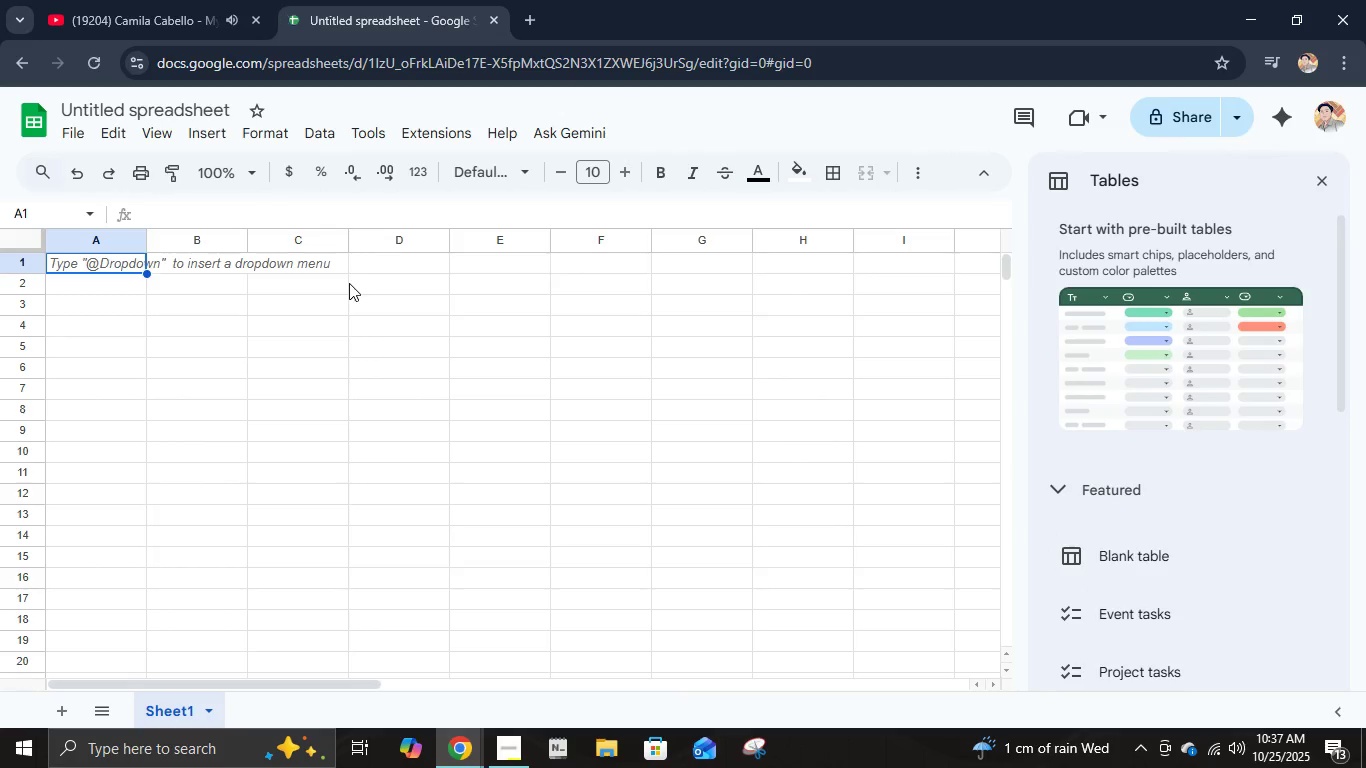 
wait(10.0)
 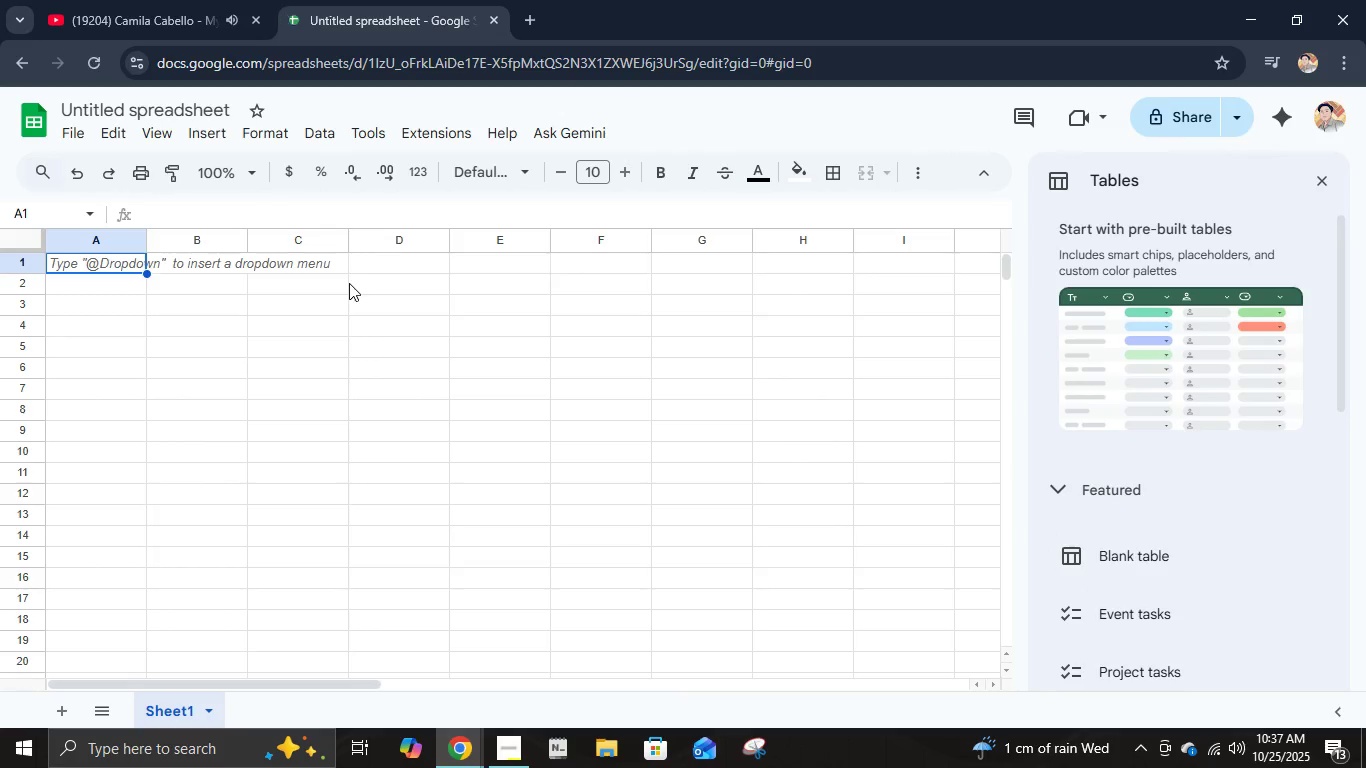 
left_click([211, 108])
 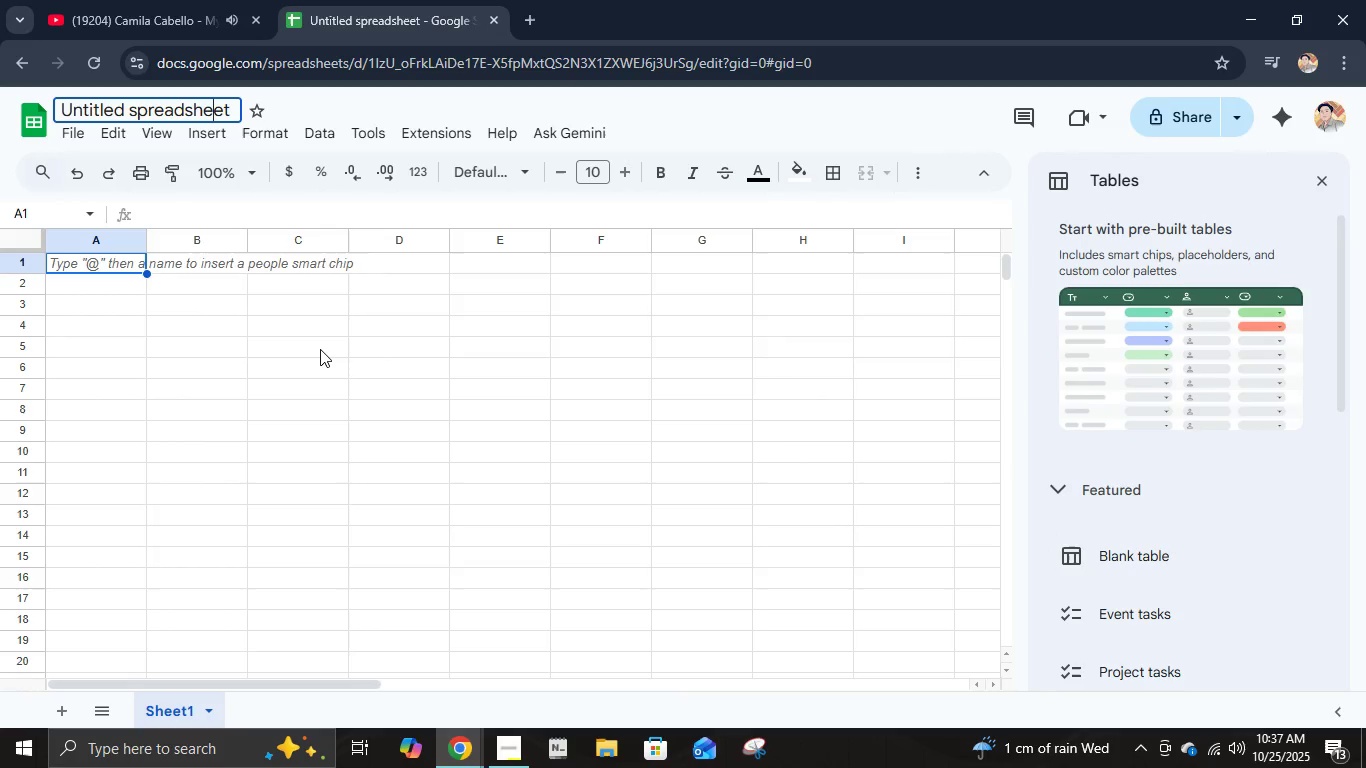 
key(Control+A)
 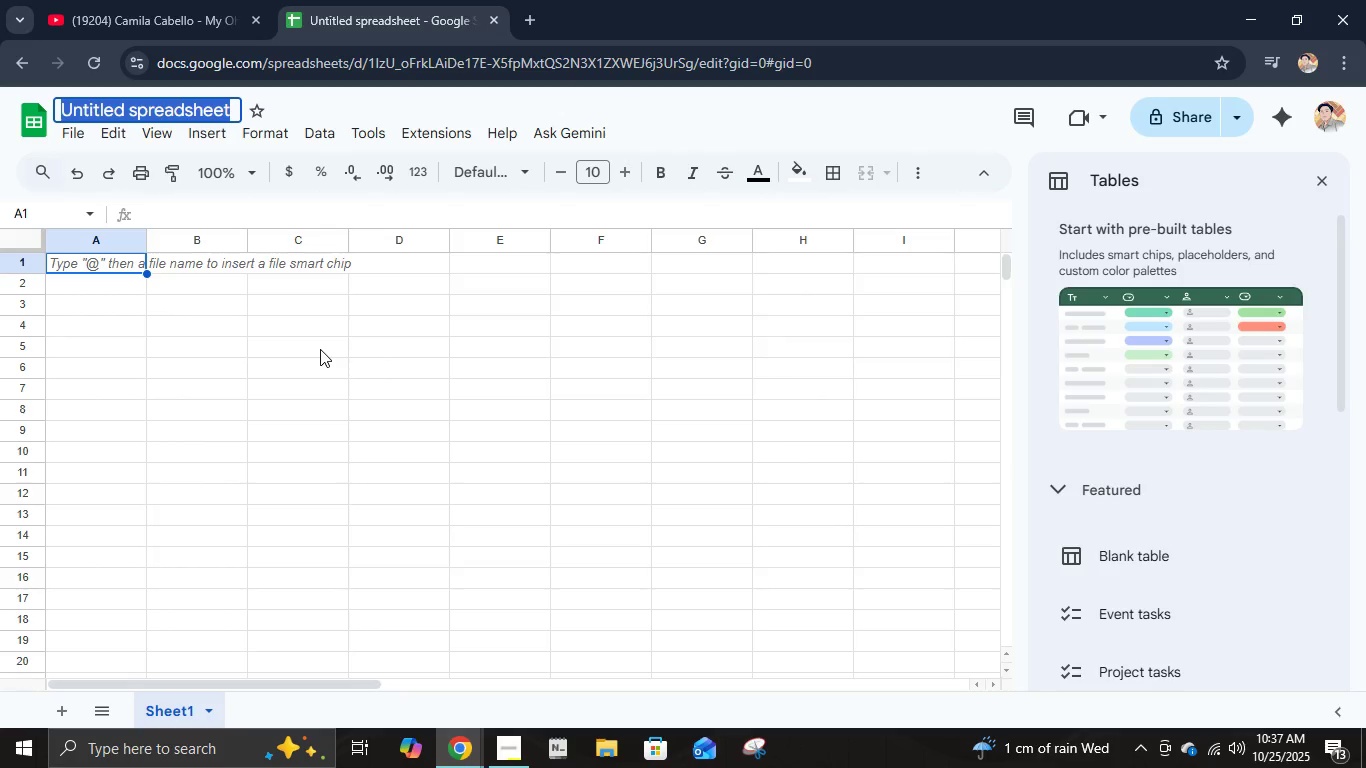 
wait(10.67)
 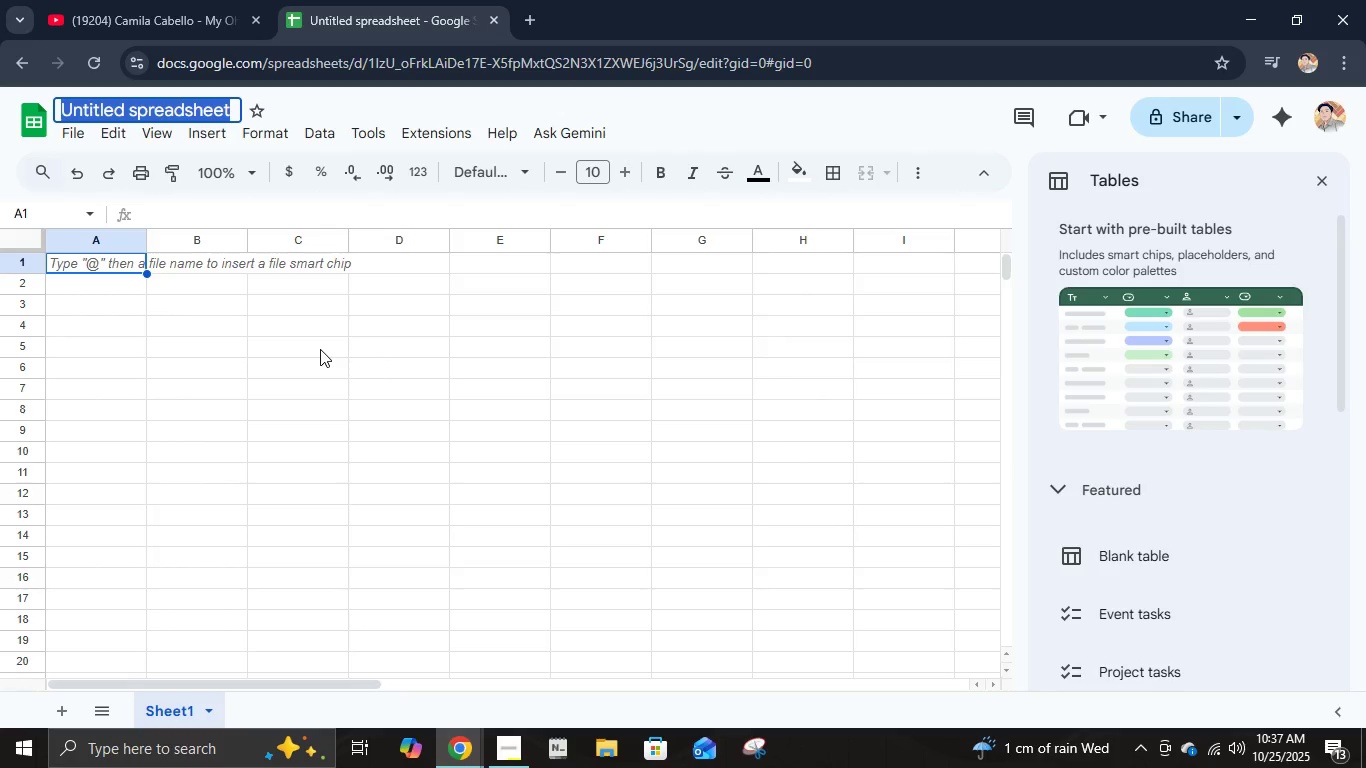 
type(Clein)
key(Backspace)
key(Backspace)
key(Backspace)
type(ient Meeting Schedula)
key(Backspace)
type(er Matrix for Law Fr)
key(Backspace)
type(irm Consultationsa)
key(Backspace)
type(s)
key(Backspace)
key(Backspace)
type(s)
 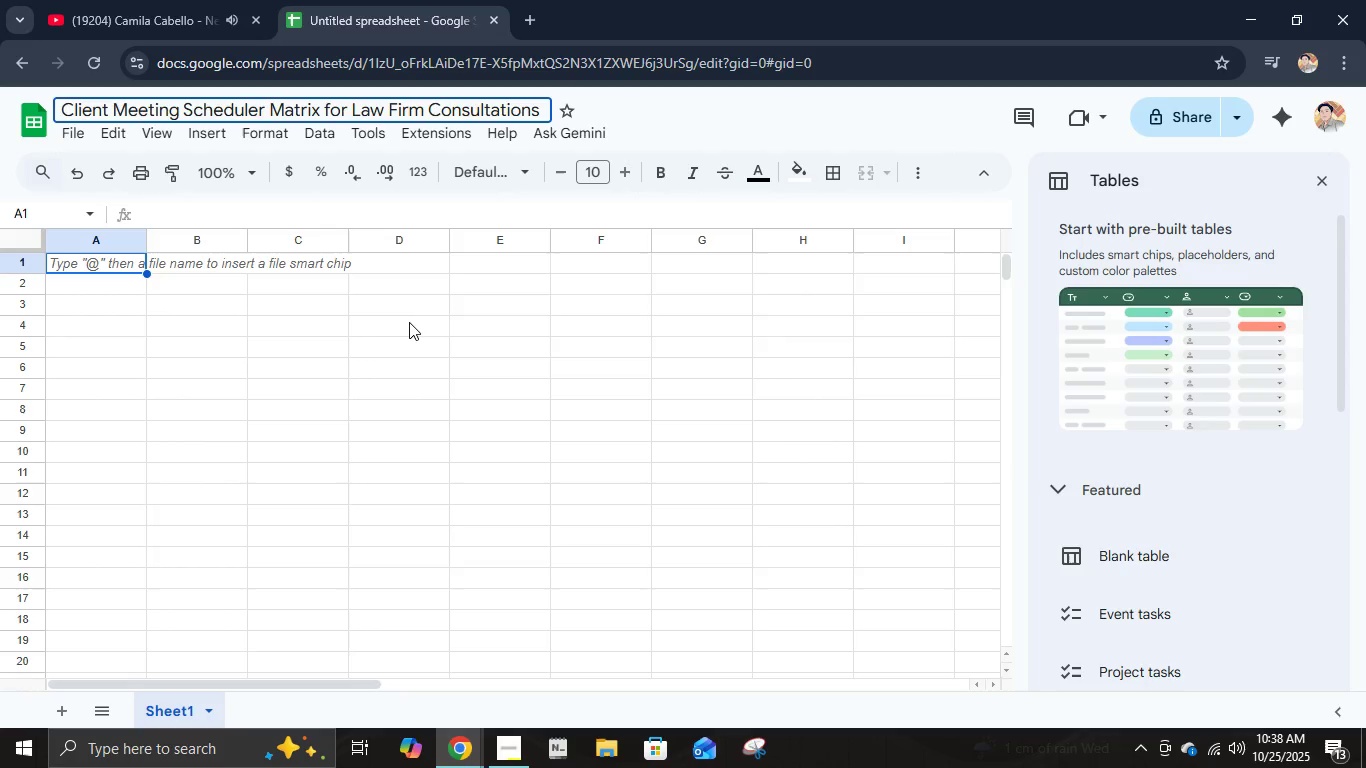 
 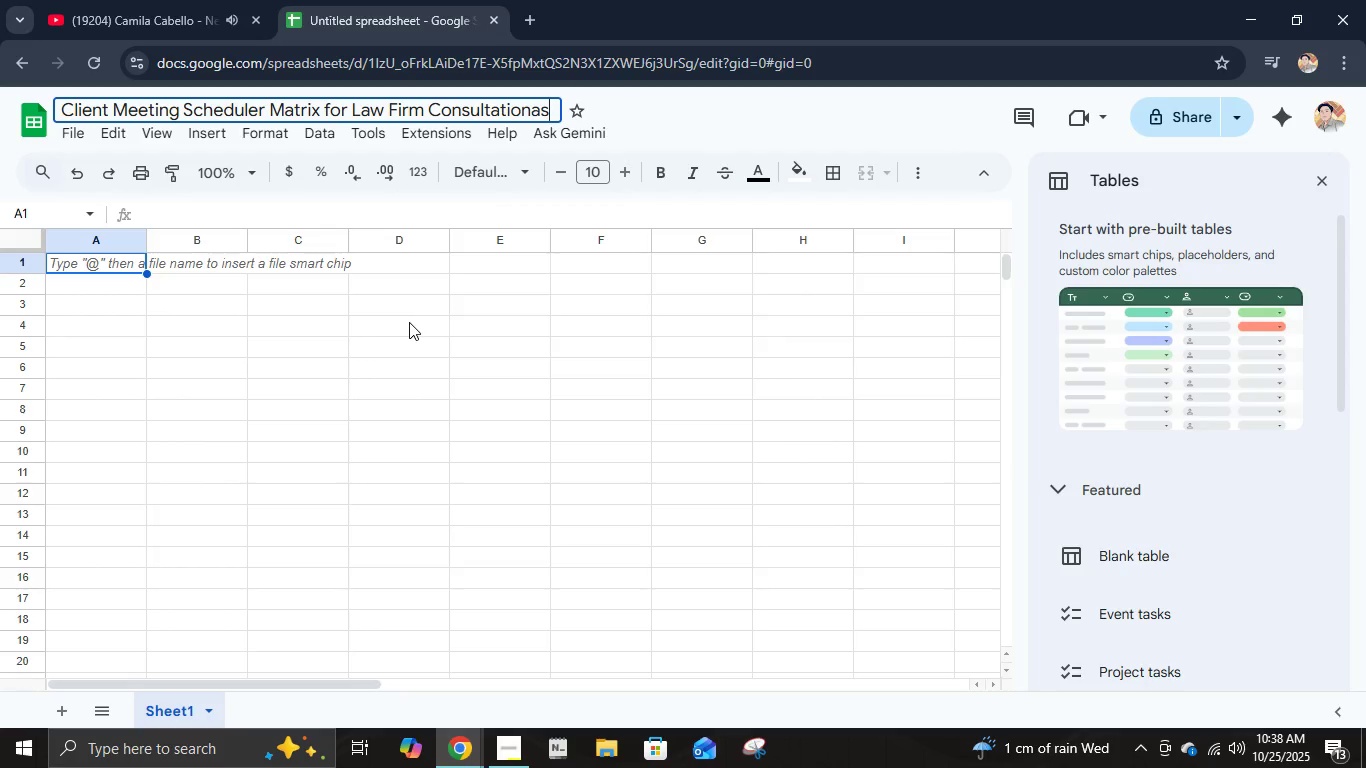 
key(Enter)
 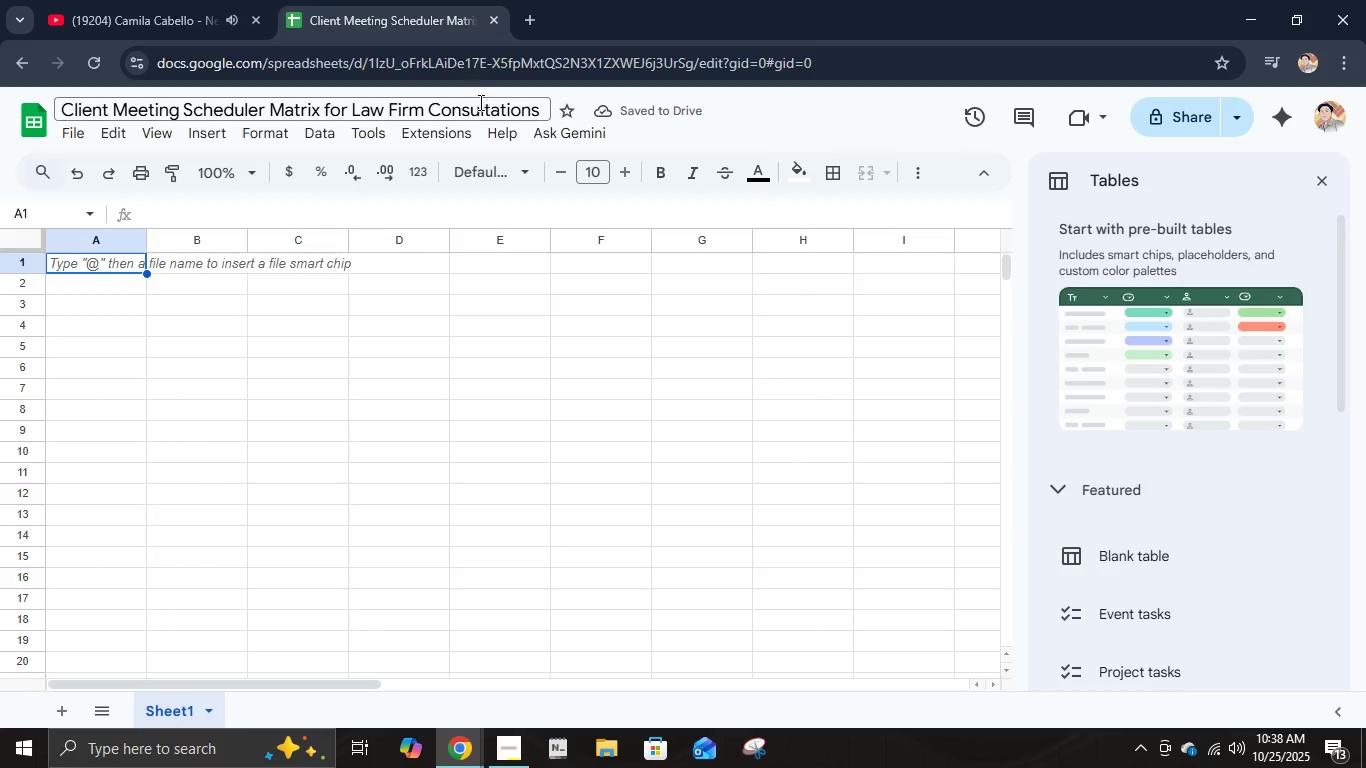 
left_click([483, 115])
 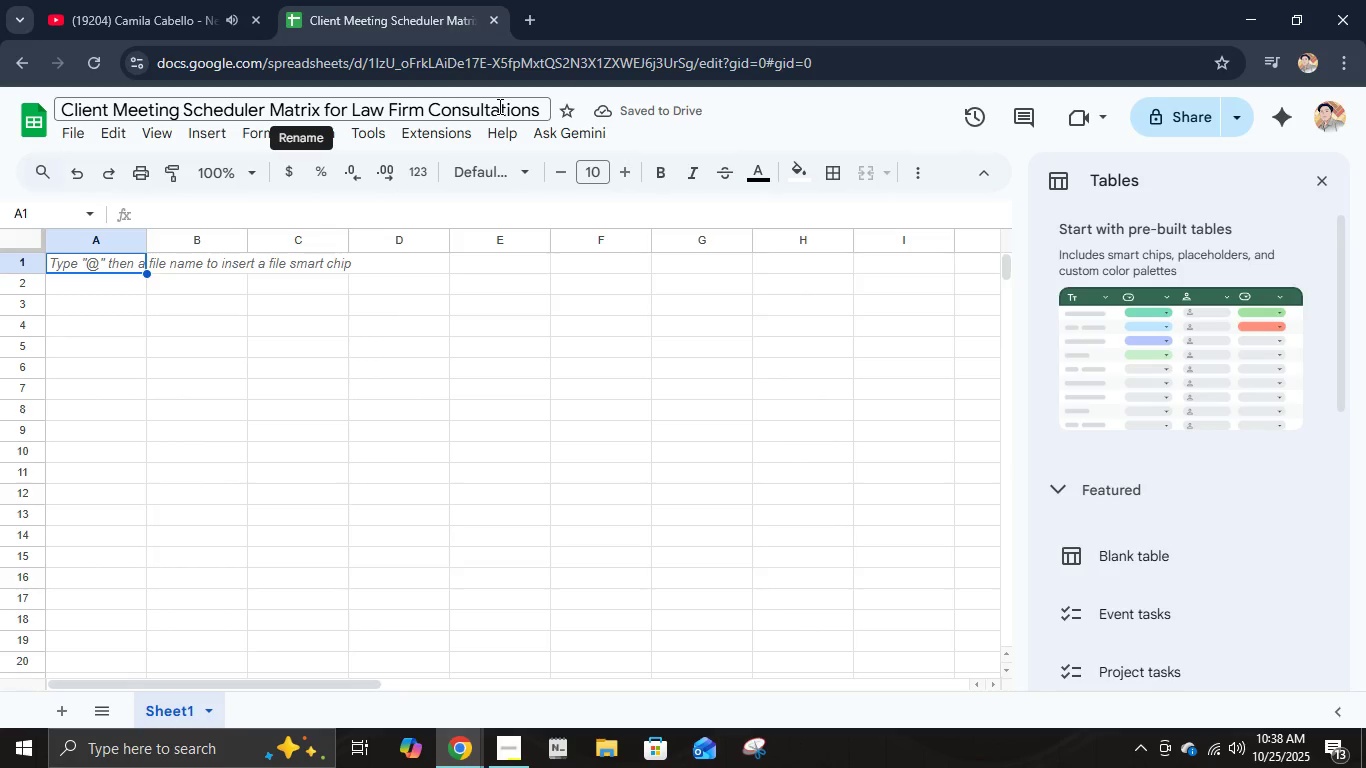 
left_click([498, 106])
 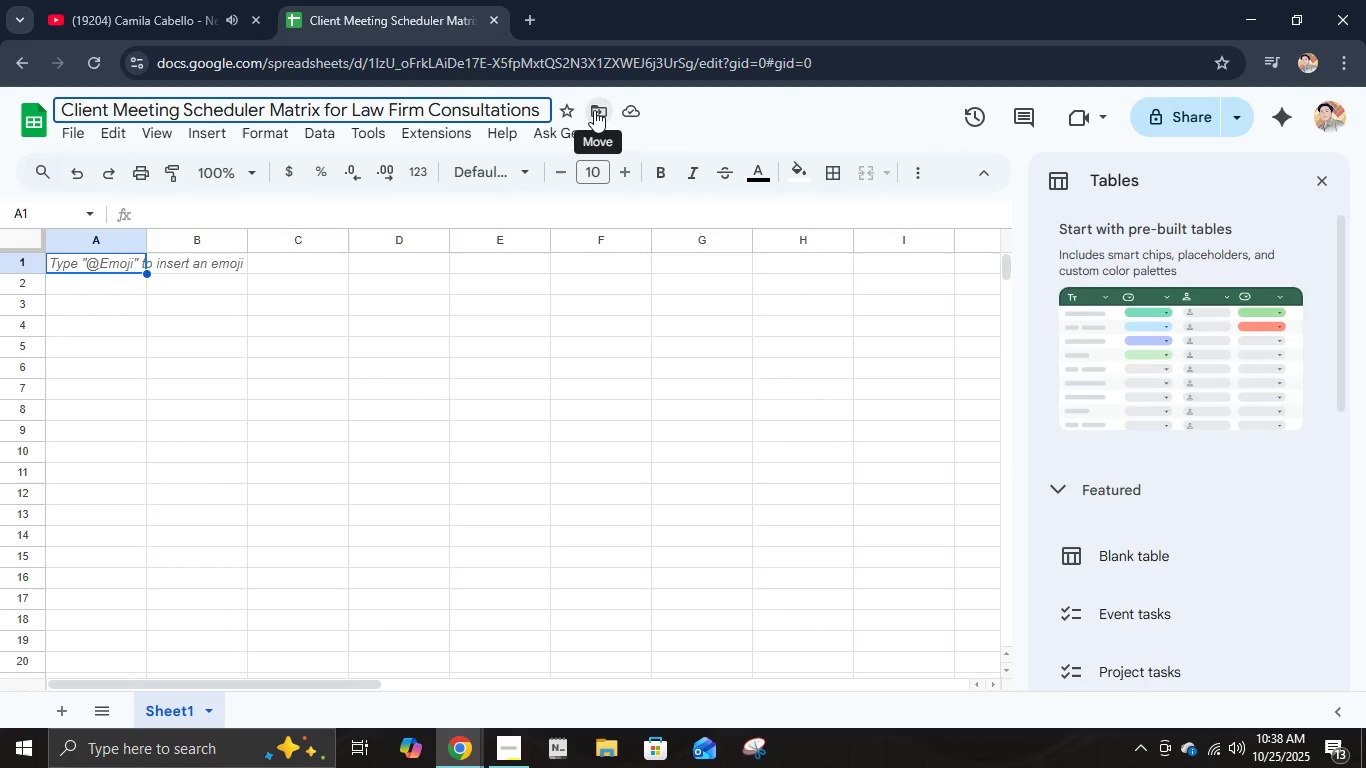 
left_click([594, 110])
 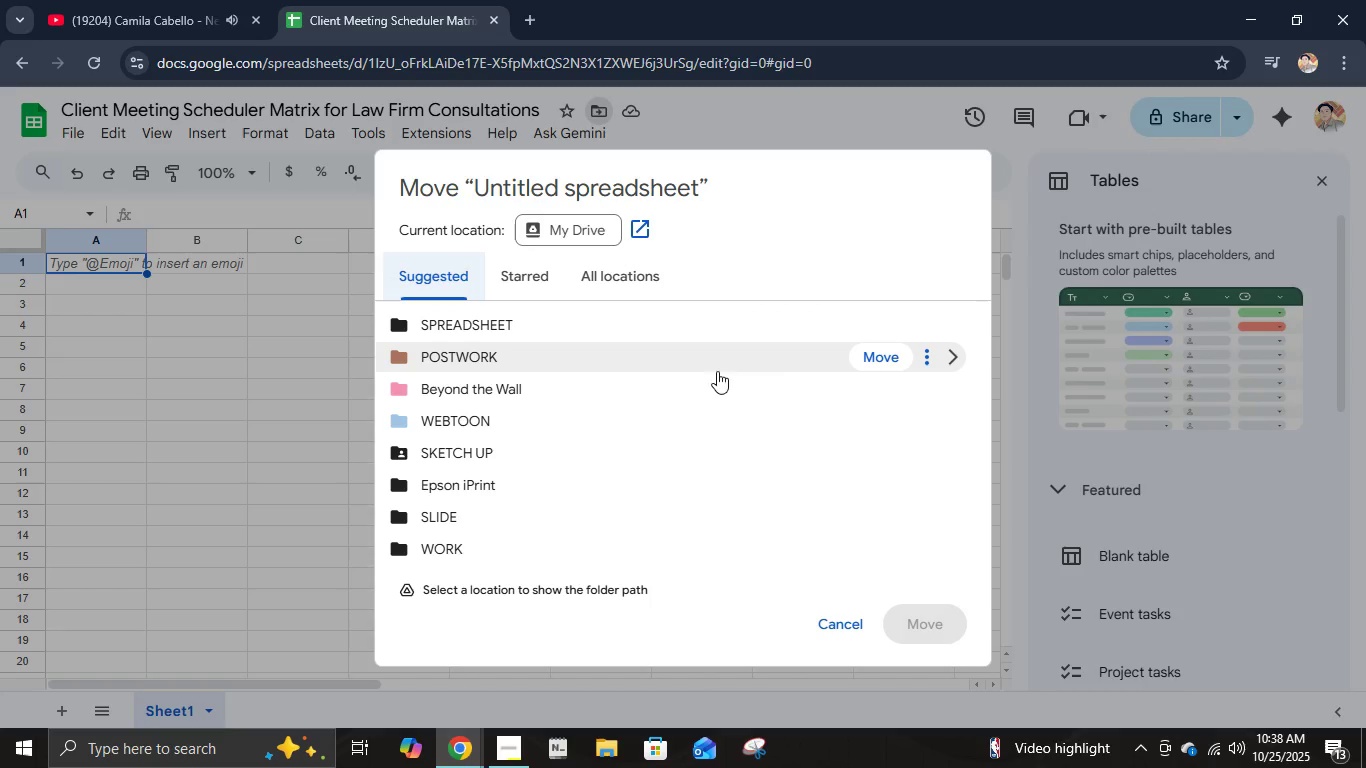 
left_click([956, 366])
 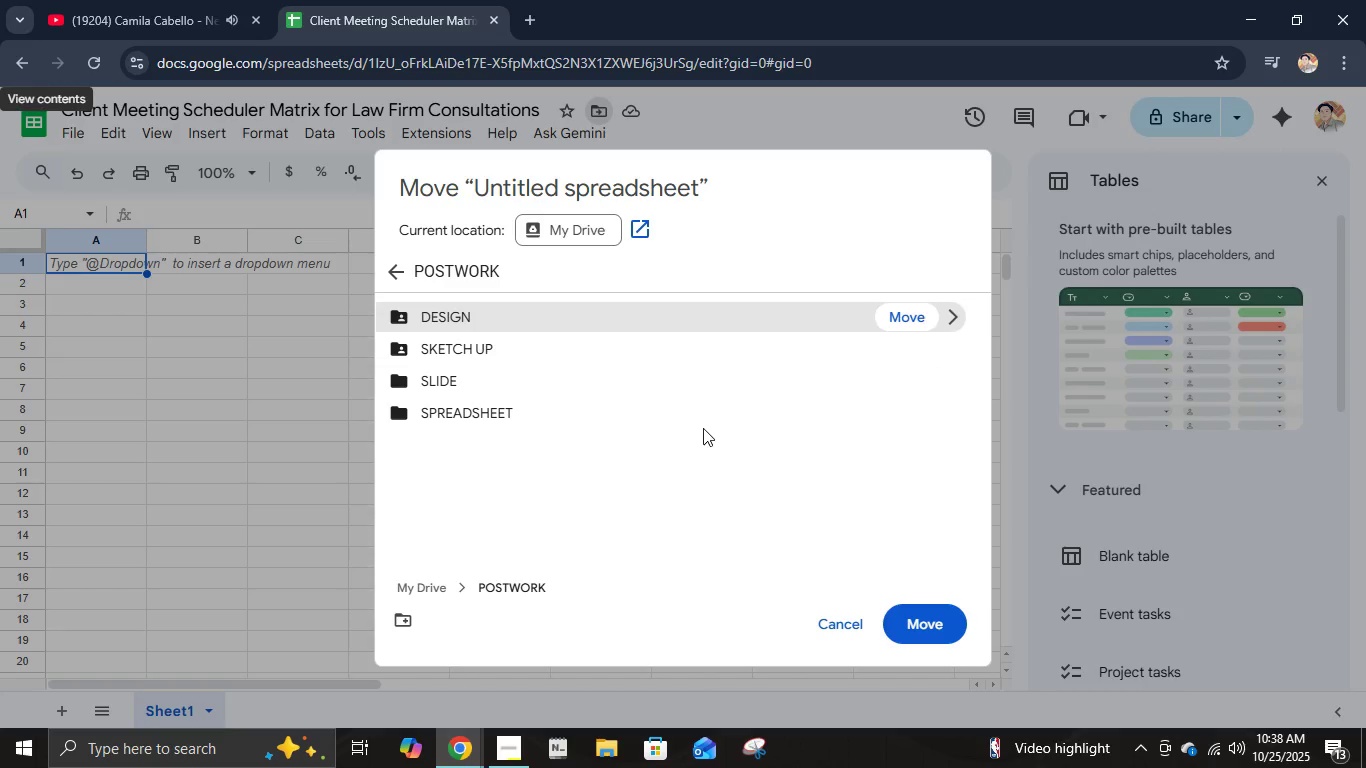 
double_click([699, 414])
 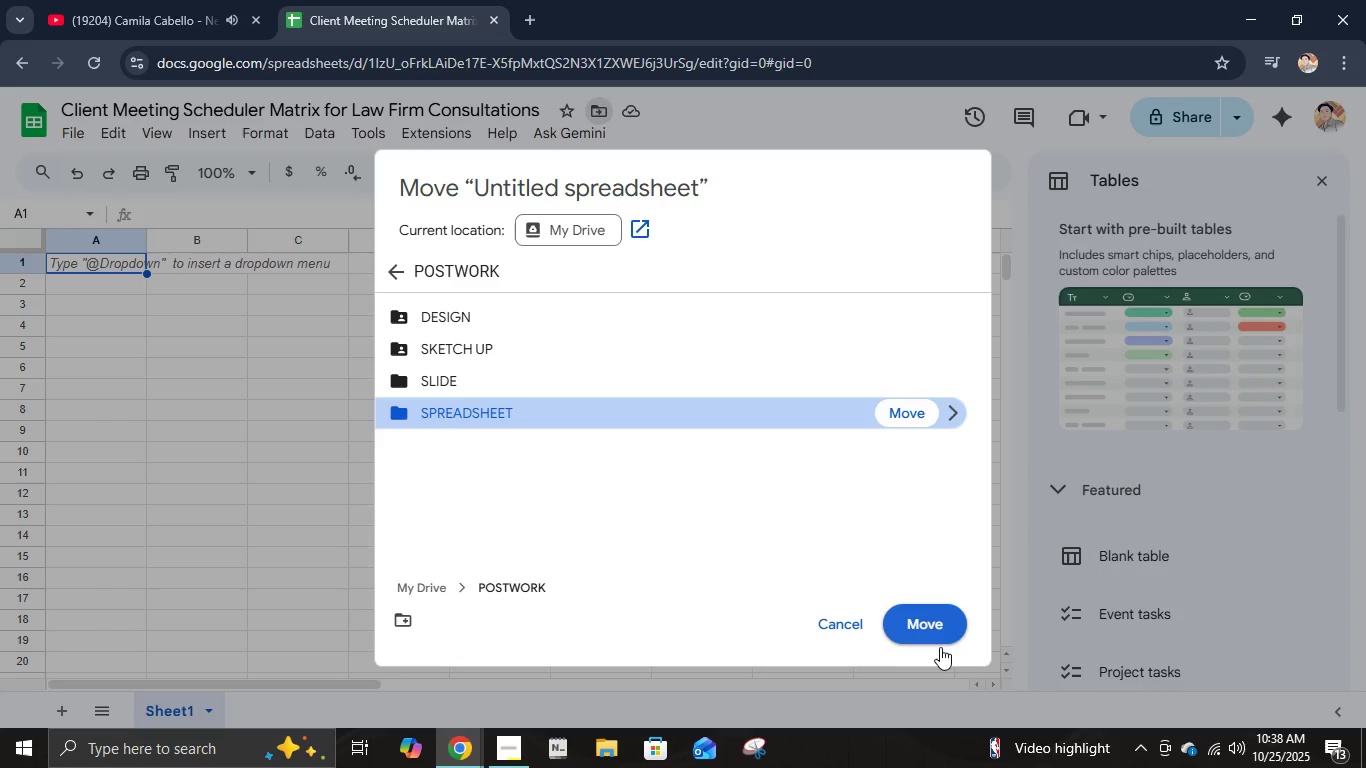 
left_click([940, 647])
 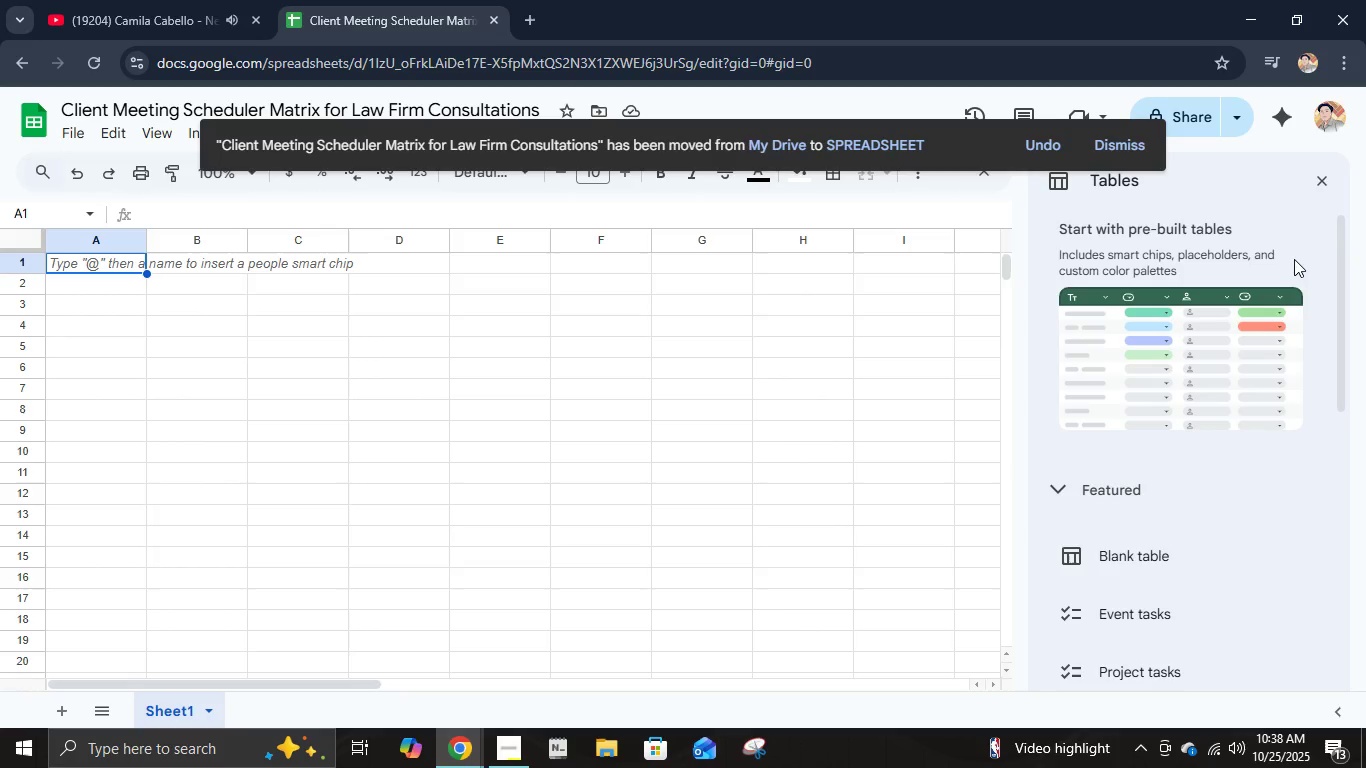 
left_click([1329, 180])
 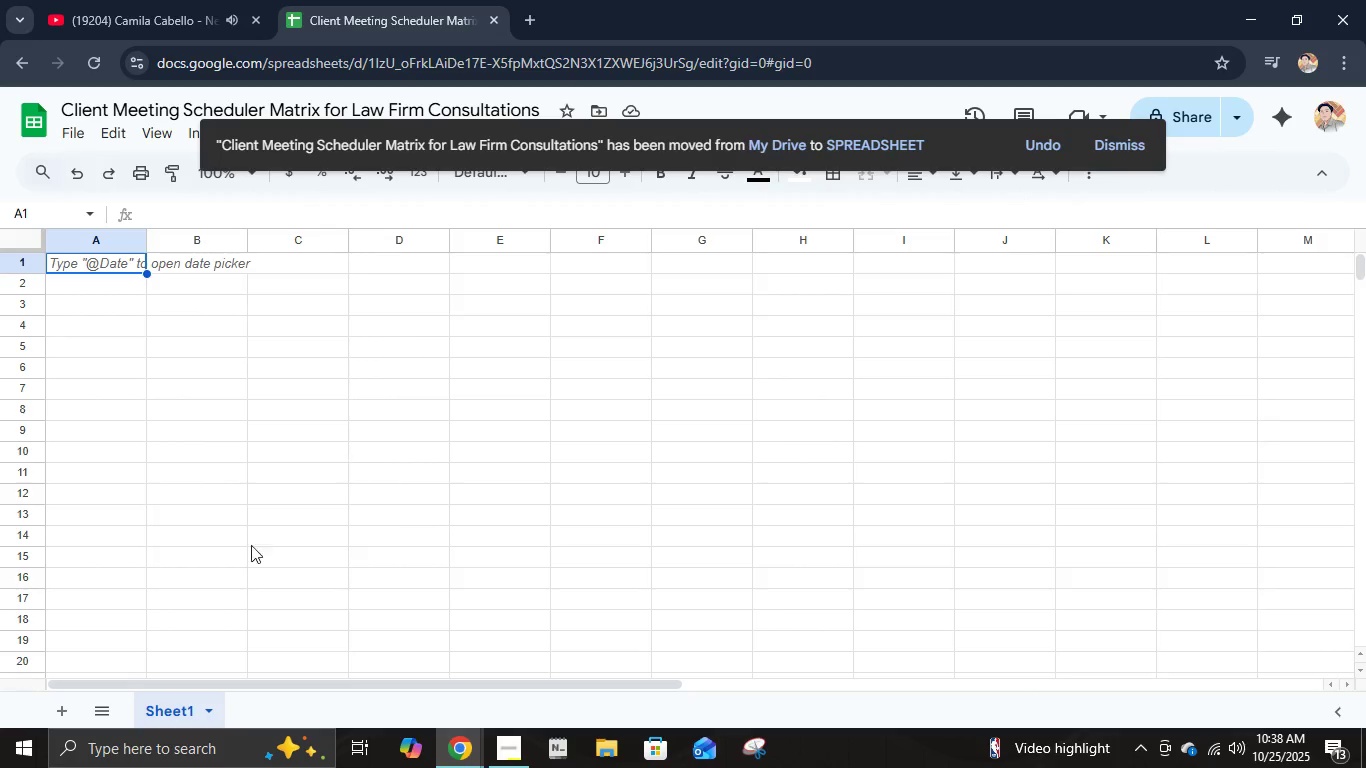 
left_click([162, 718])
 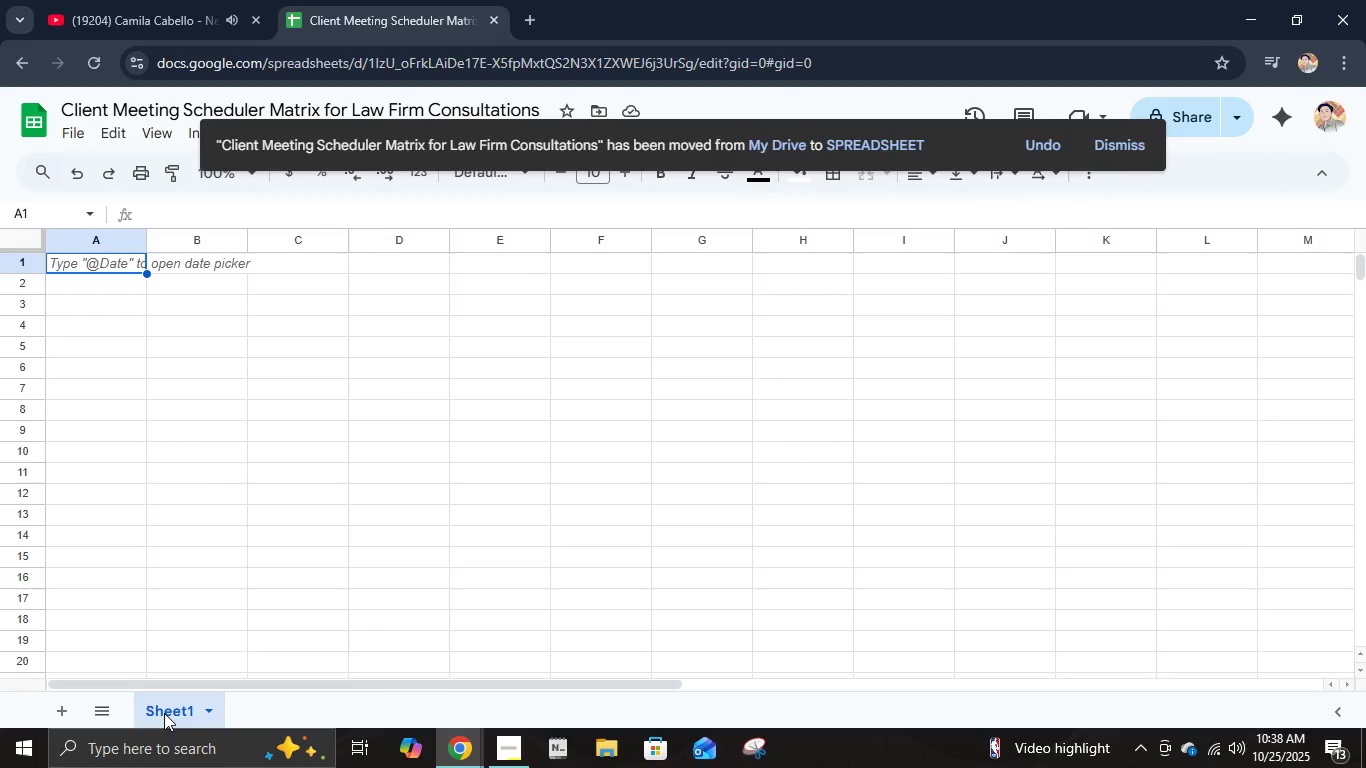 
double_click([164, 713])
 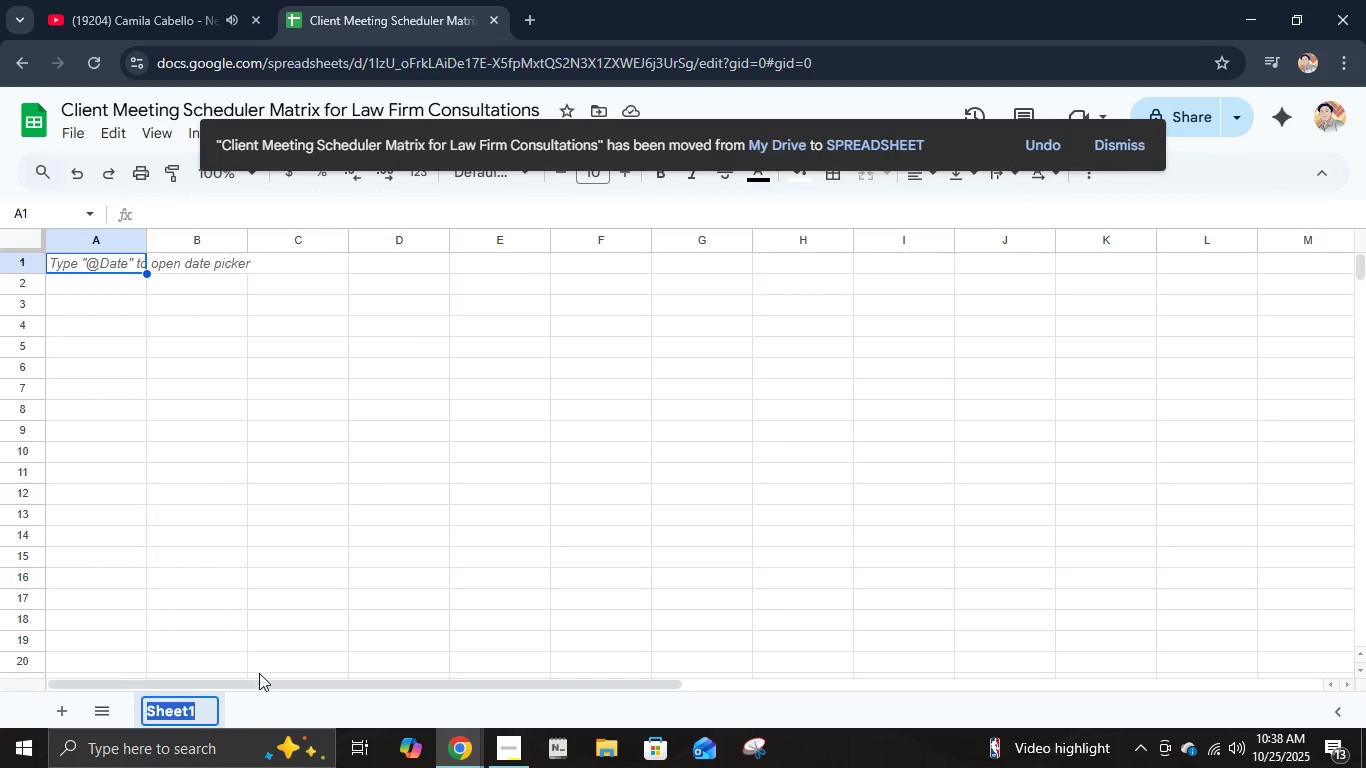 
type(Client Intake Sheet)
 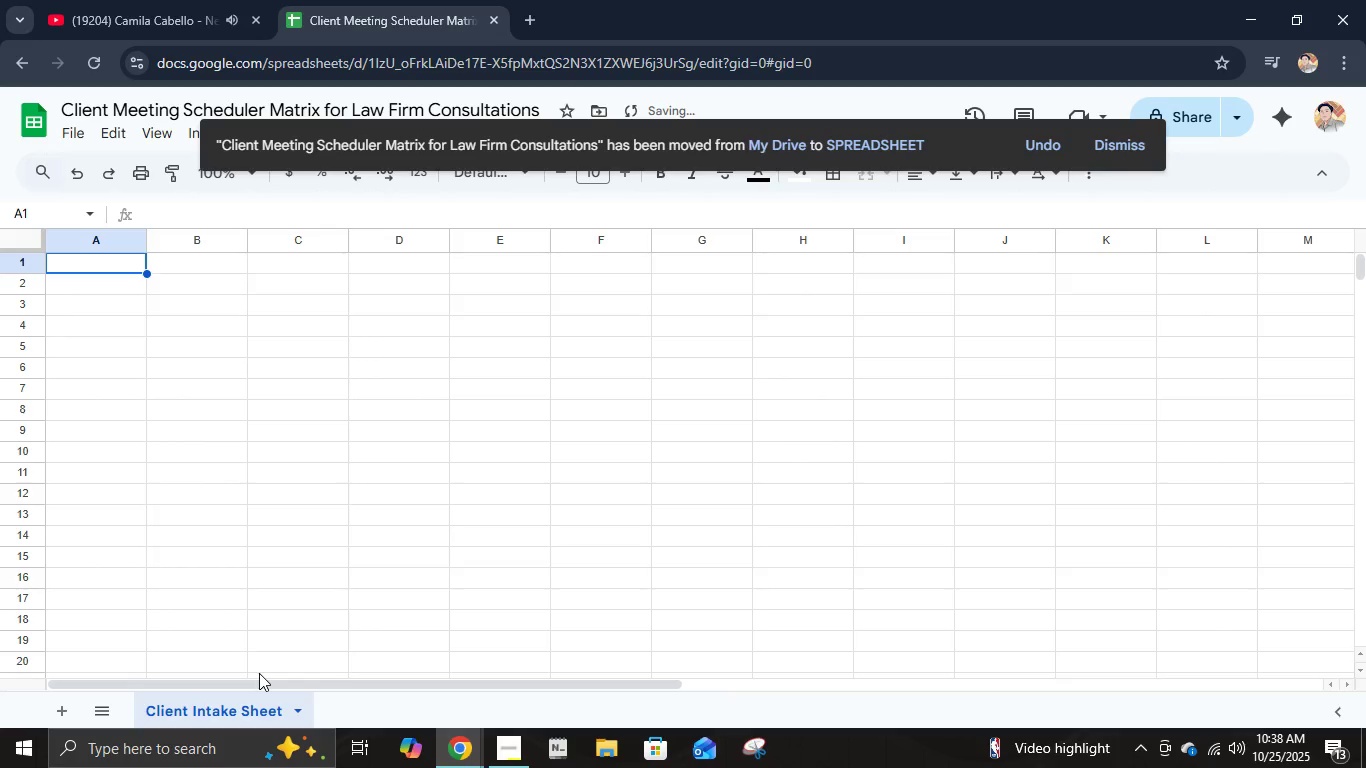 
 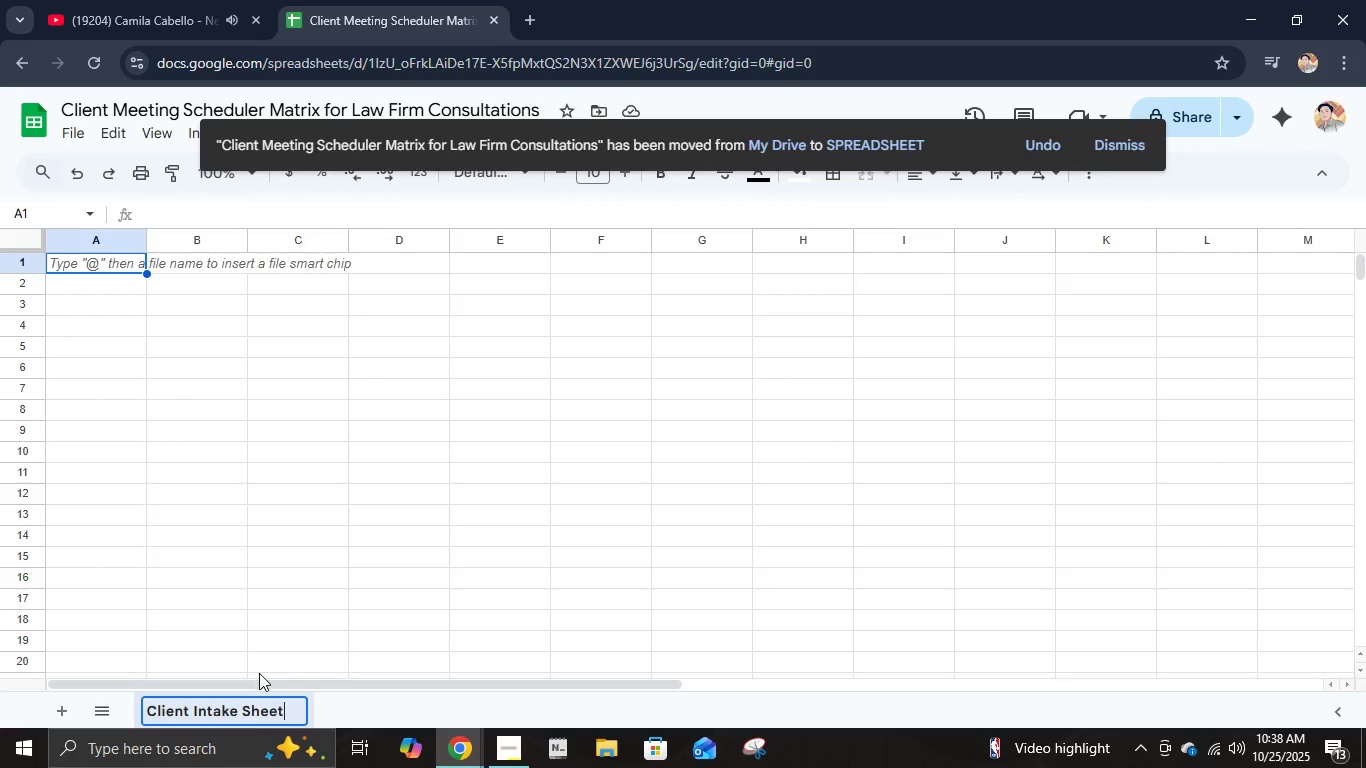 
key(Enter)